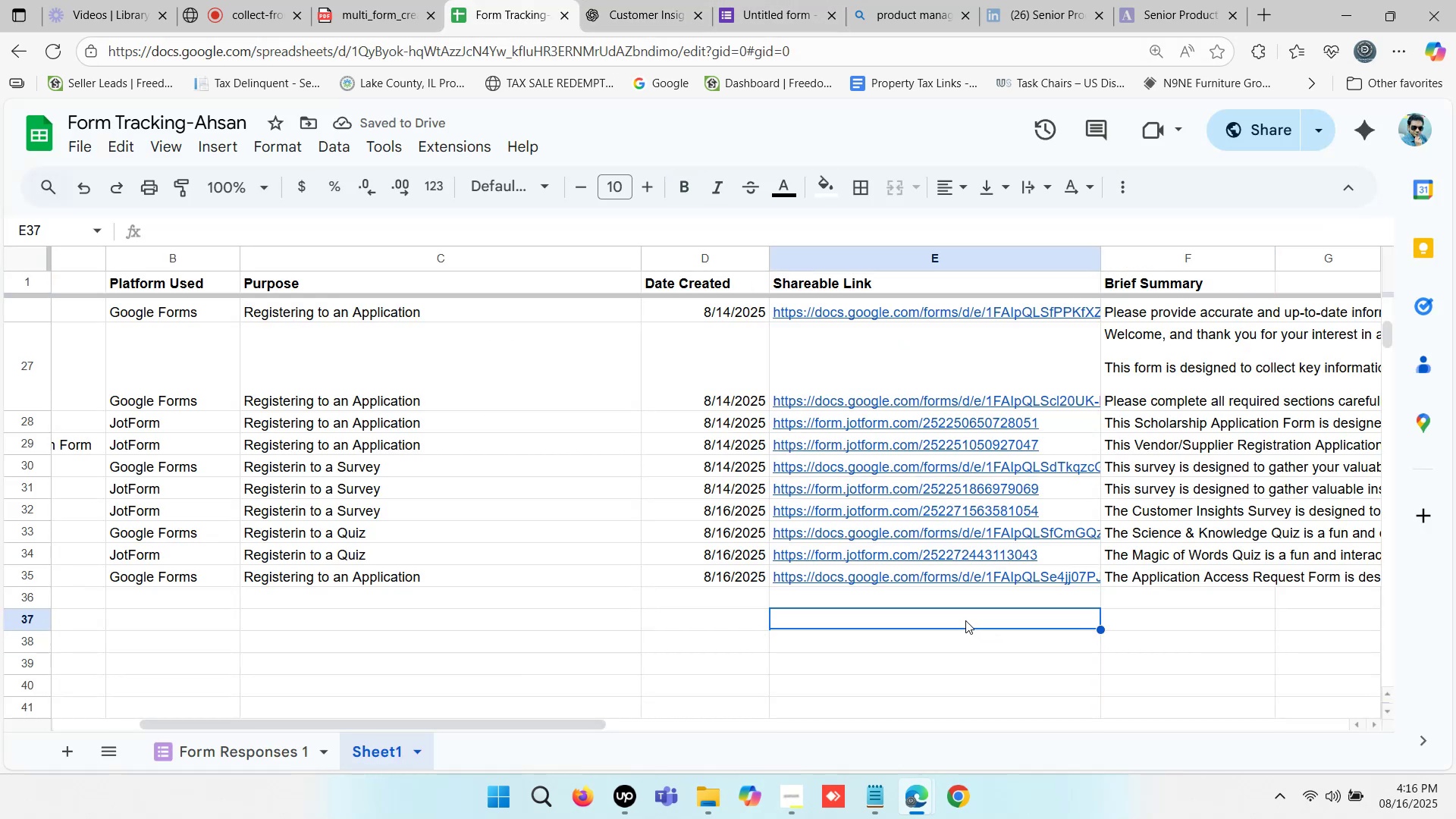 
key(ArrowLeft)
 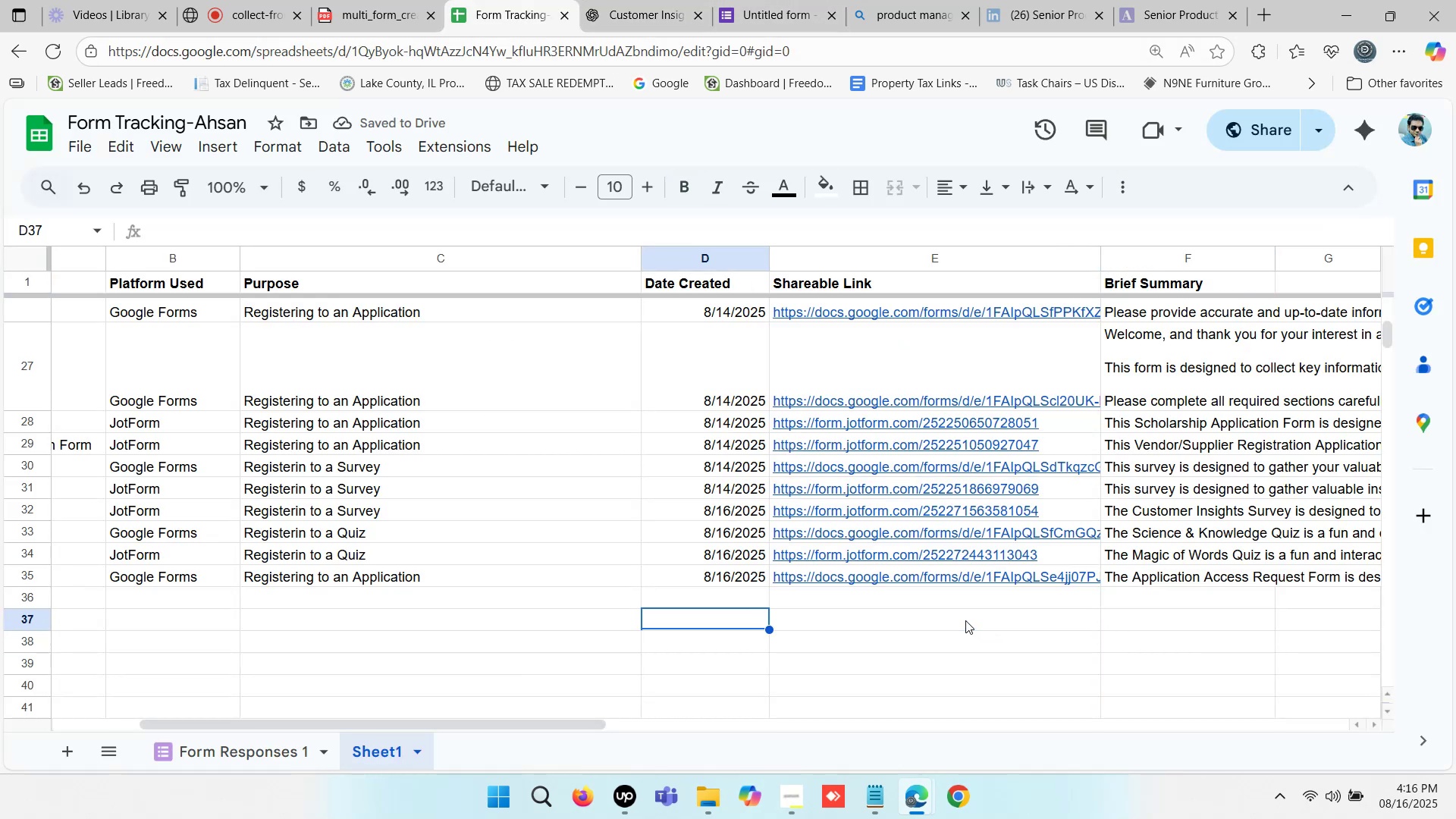 
key(ArrowLeft)
 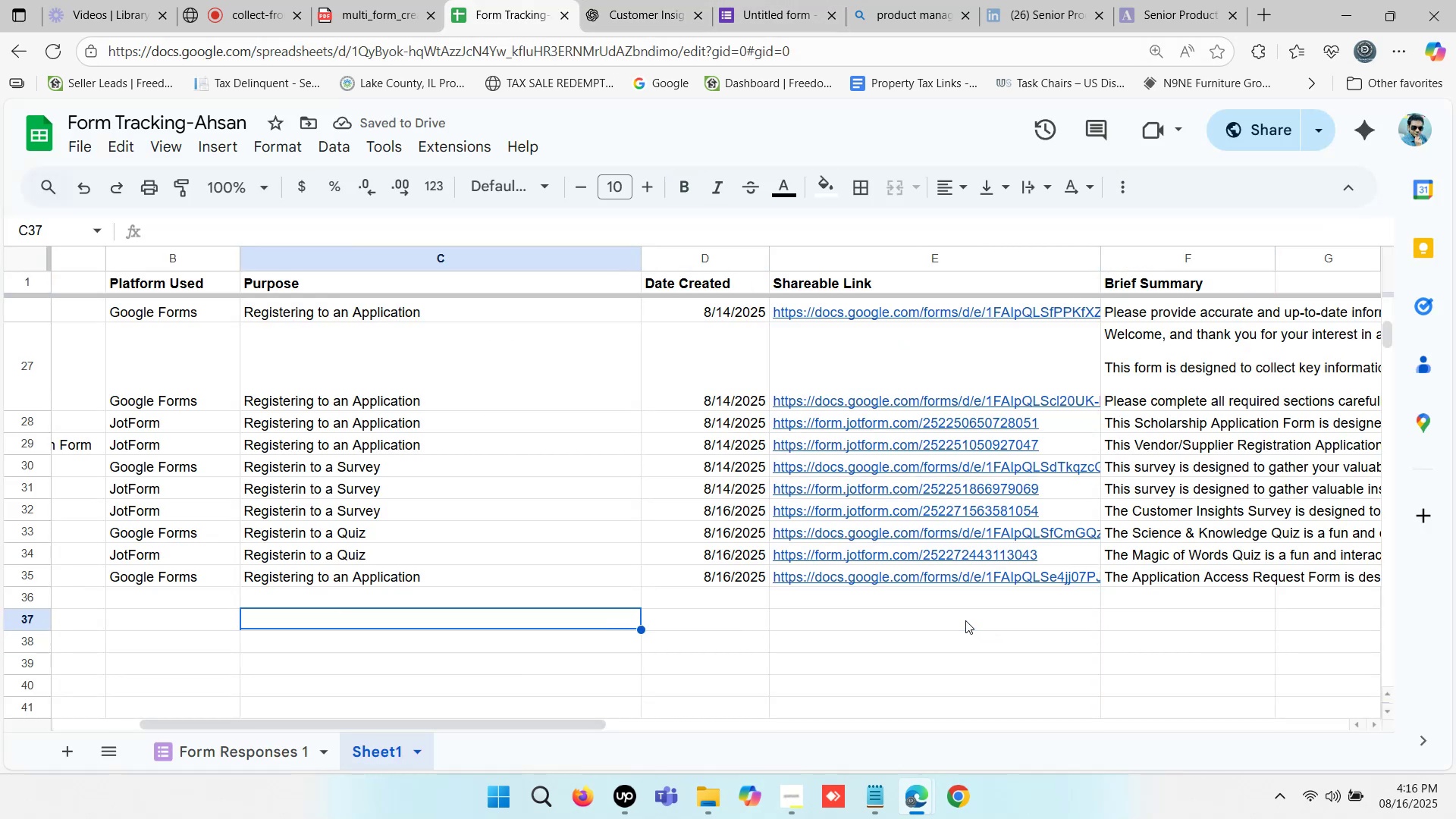 
key(ArrowLeft)
 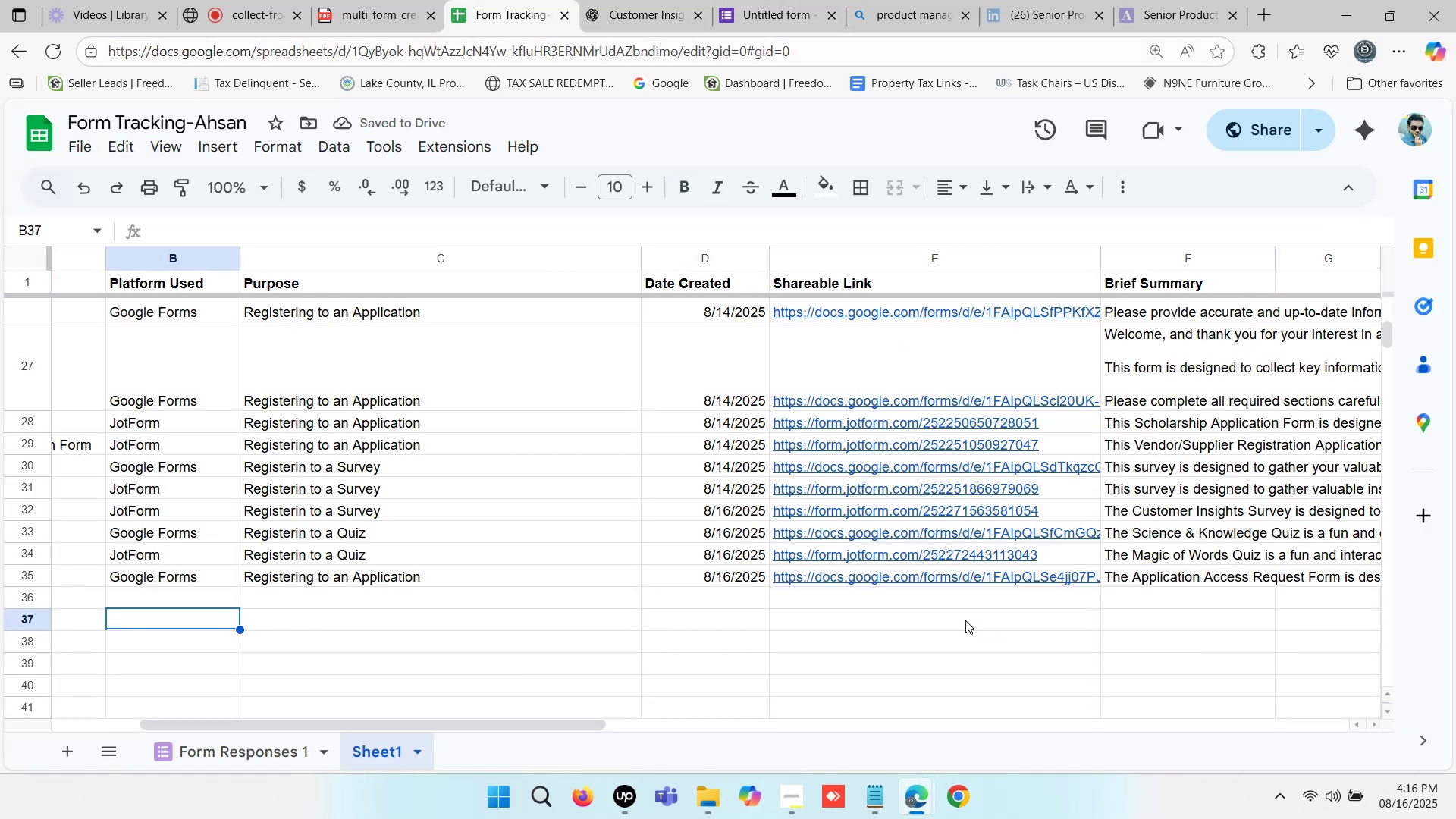 
key(ArrowLeft)
 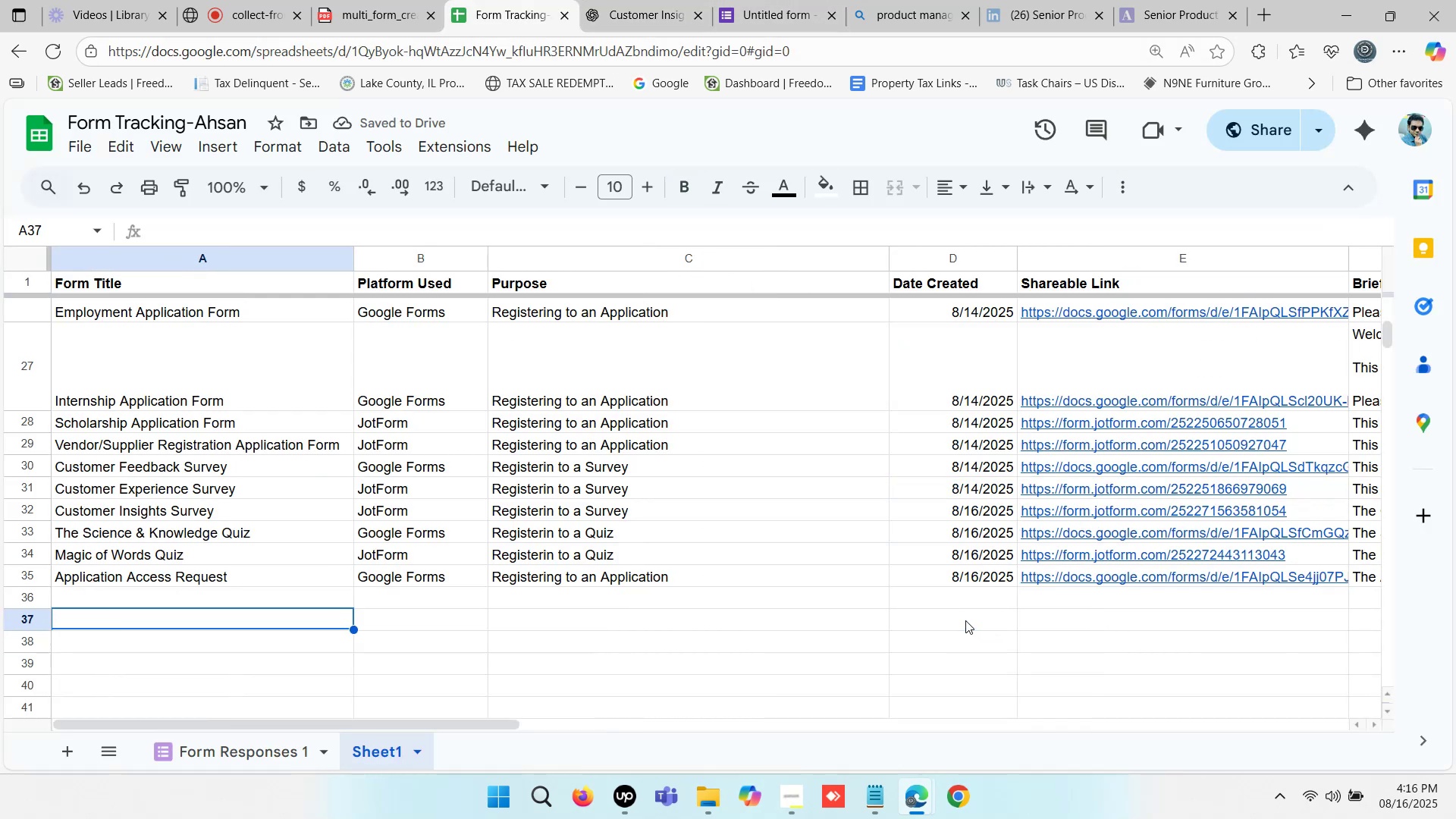 
key(ArrowLeft)
 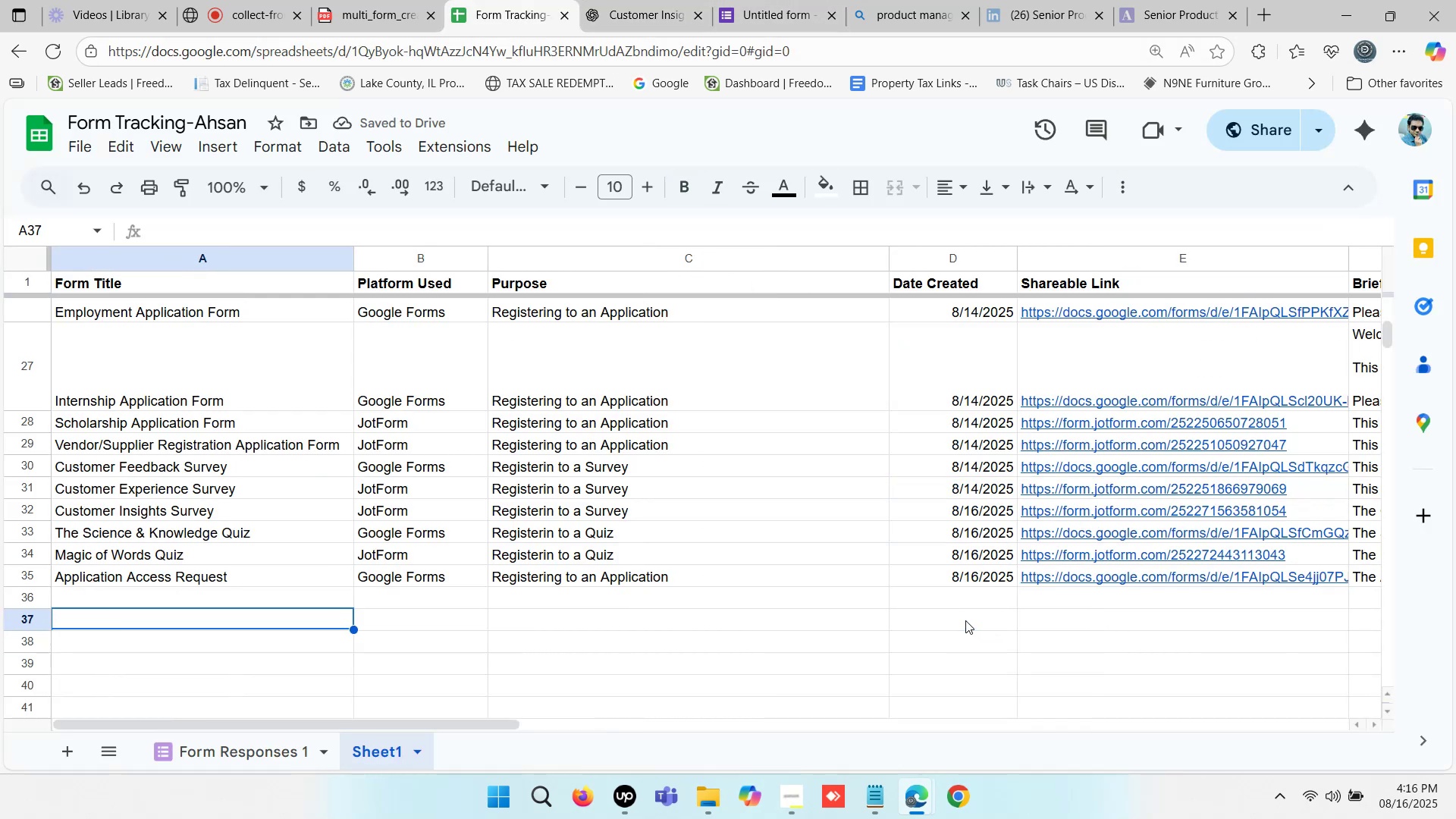 
key(ArrowLeft)
 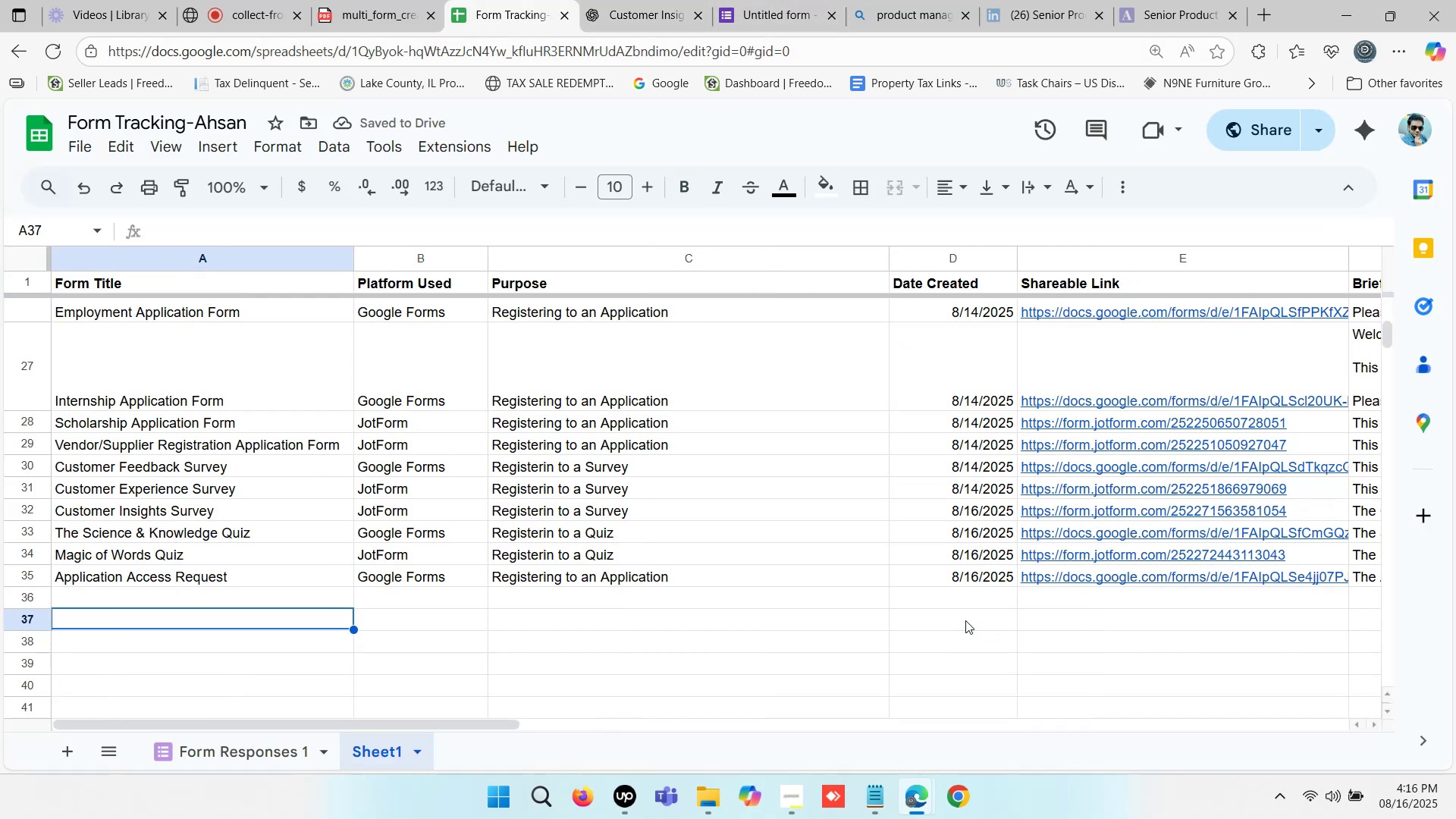 
key(ArrowLeft)
 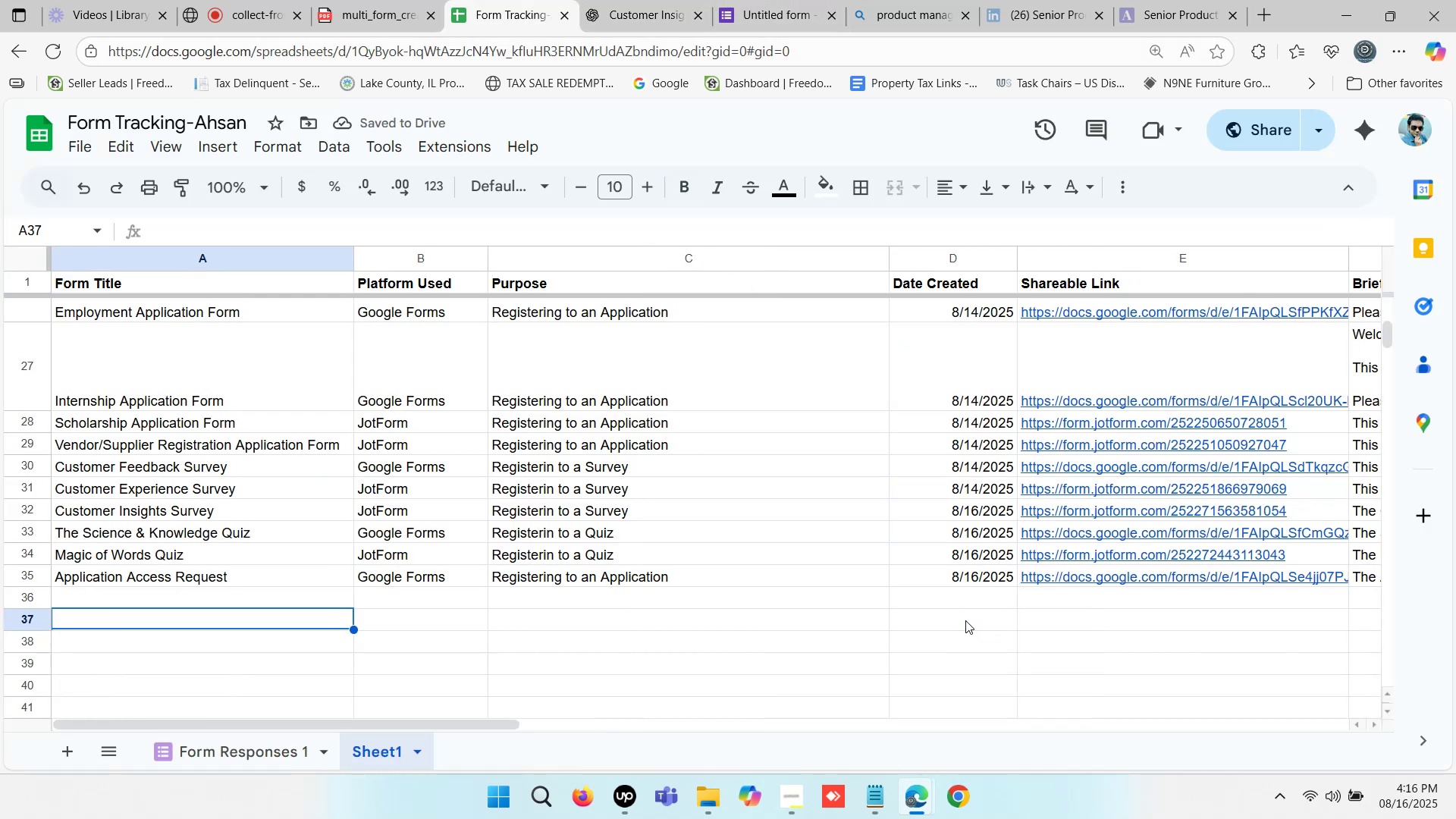 
key(ArrowLeft)
 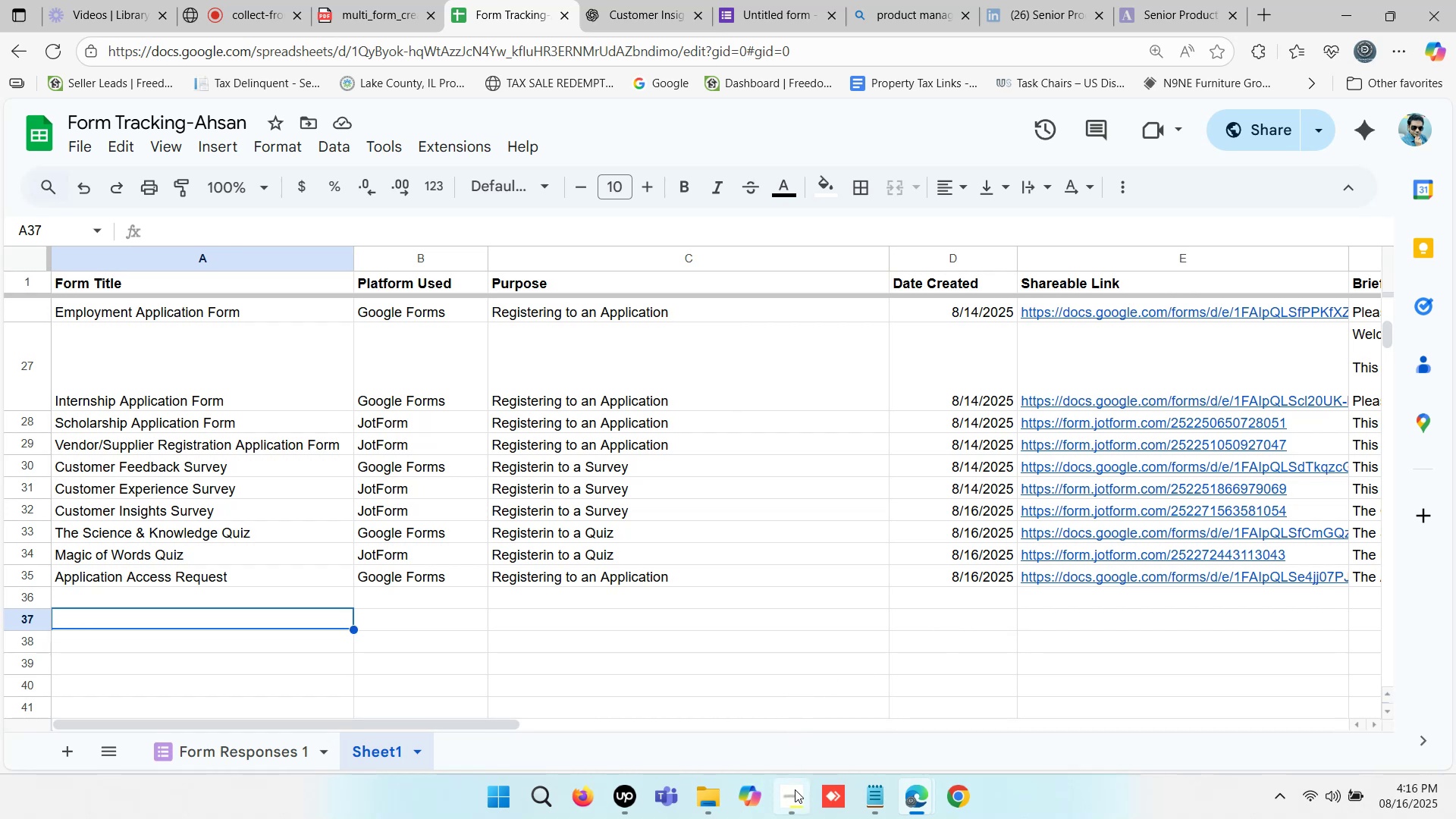 